 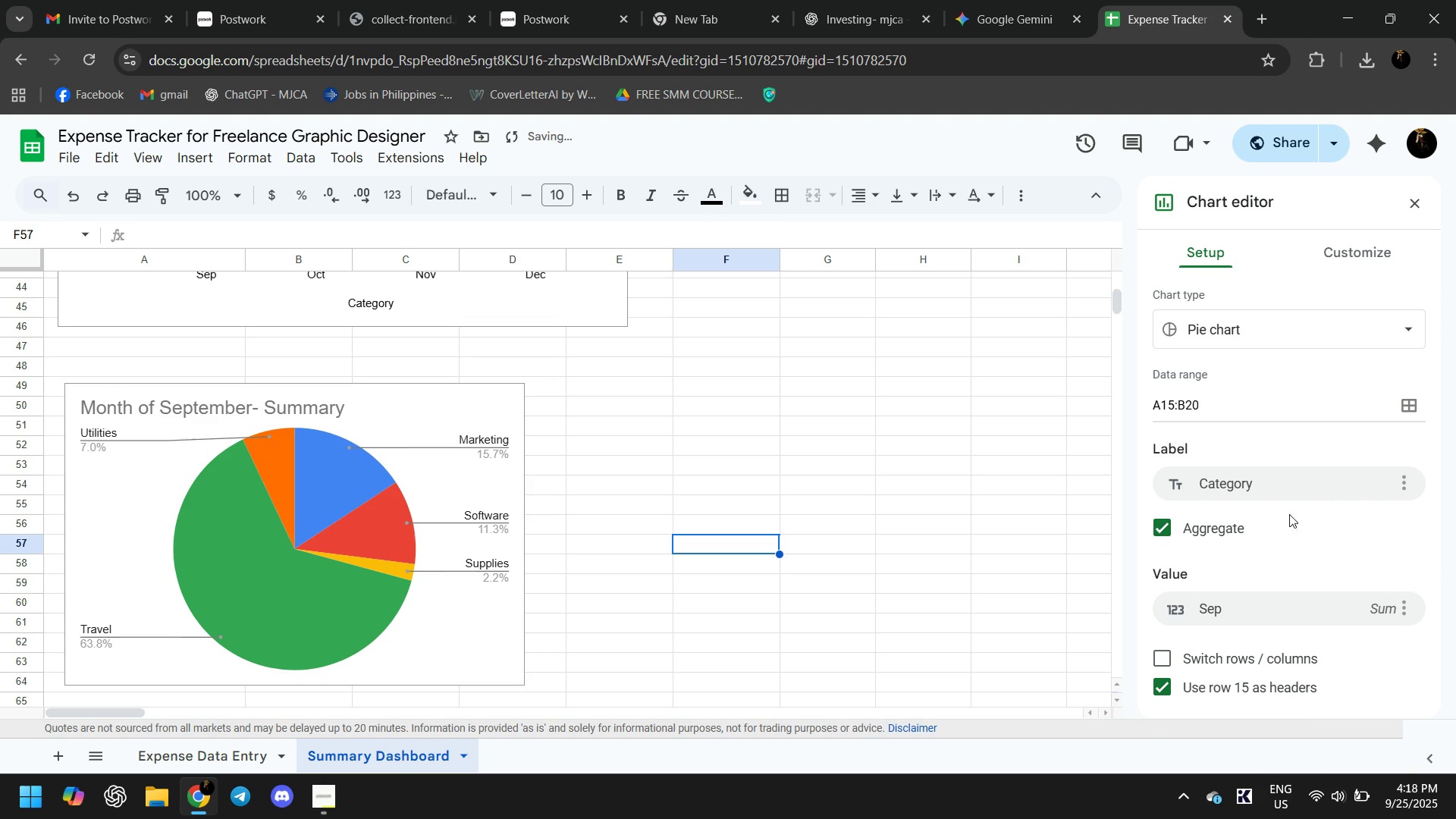 
left_click([498, 393])
 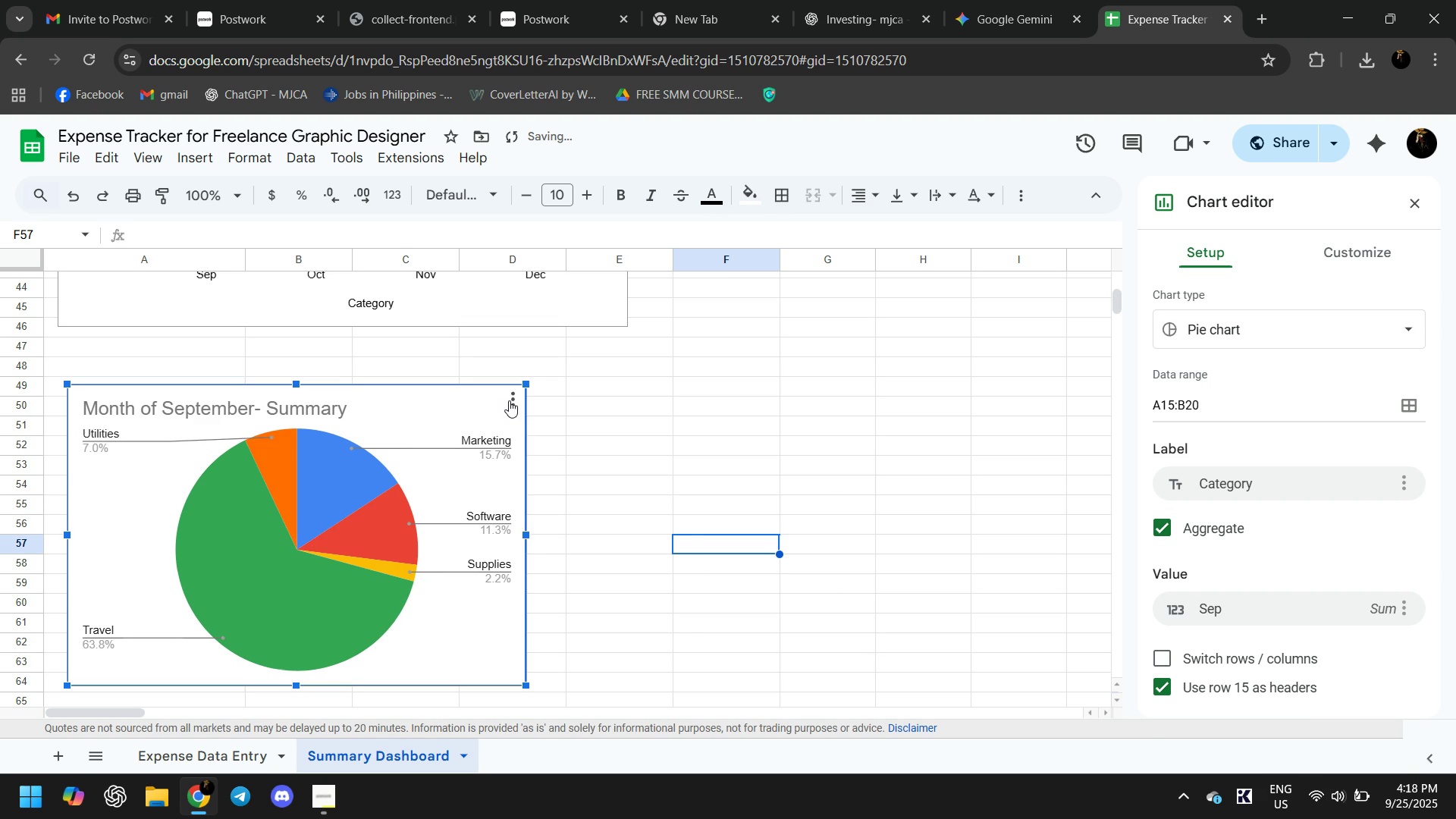 
double_click([509, 400])
 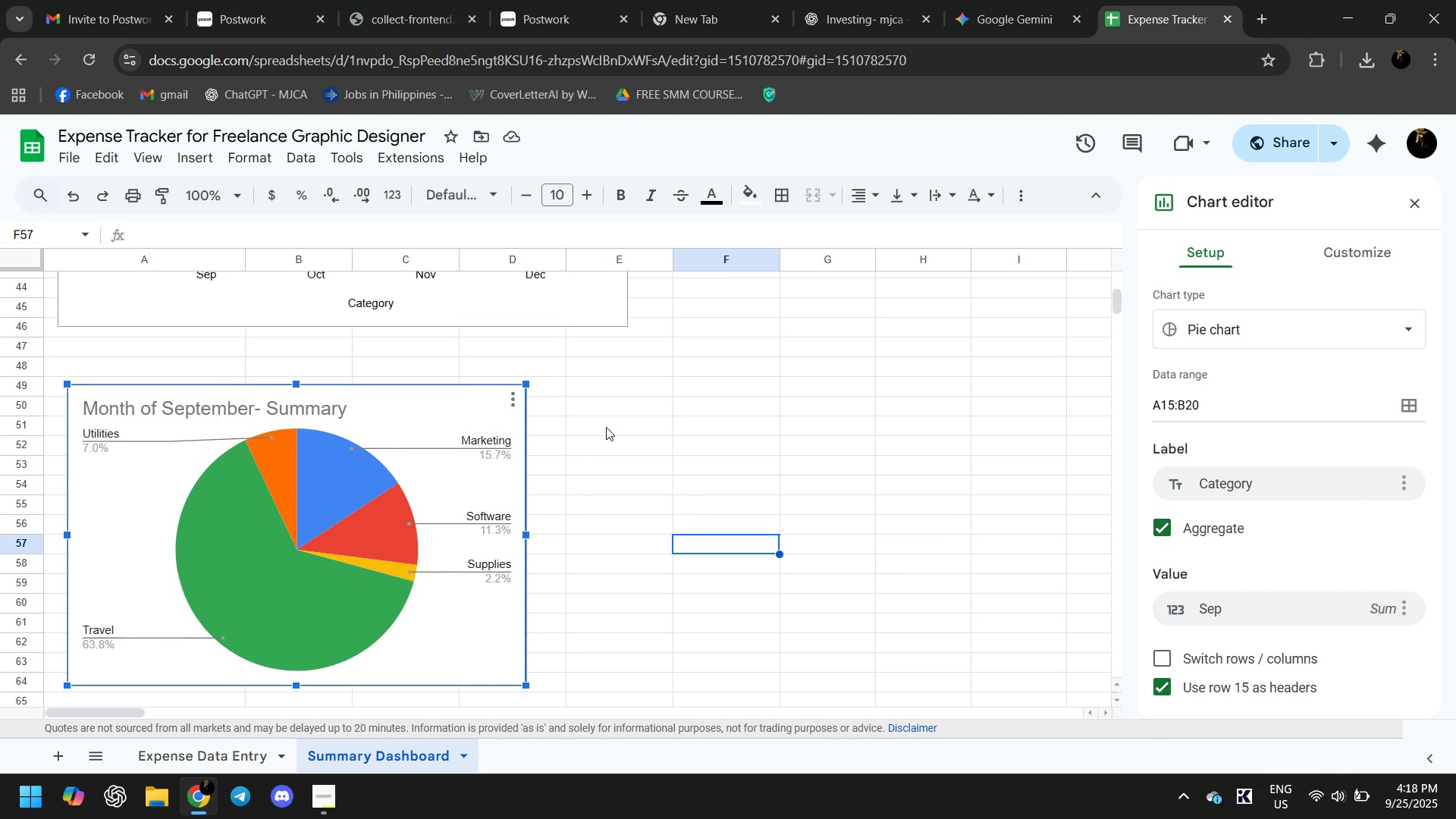 
wait(7.76)
 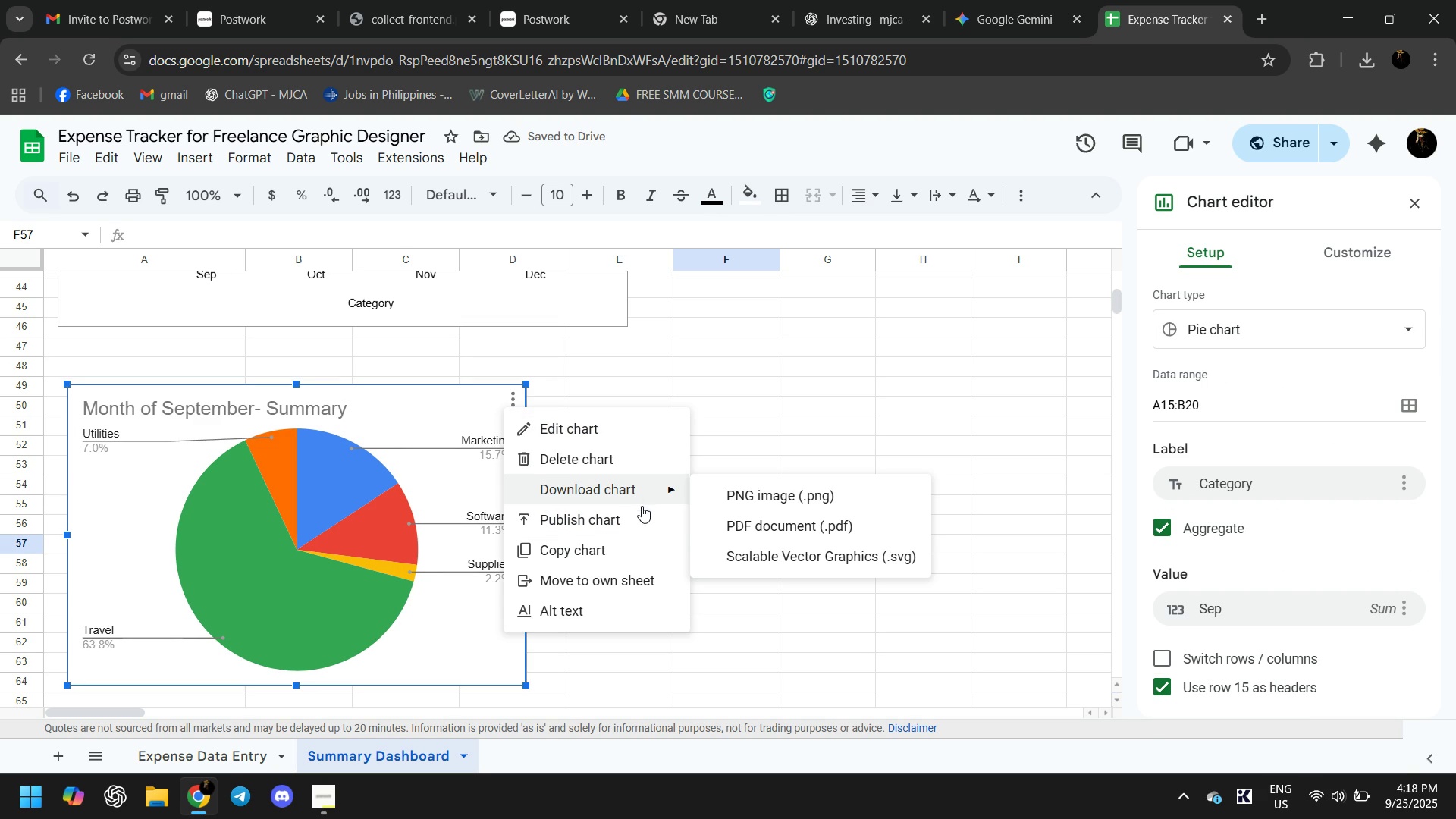 
scroll: coordinate [1294, 438], scroll_direction: down, amount: 3.0
 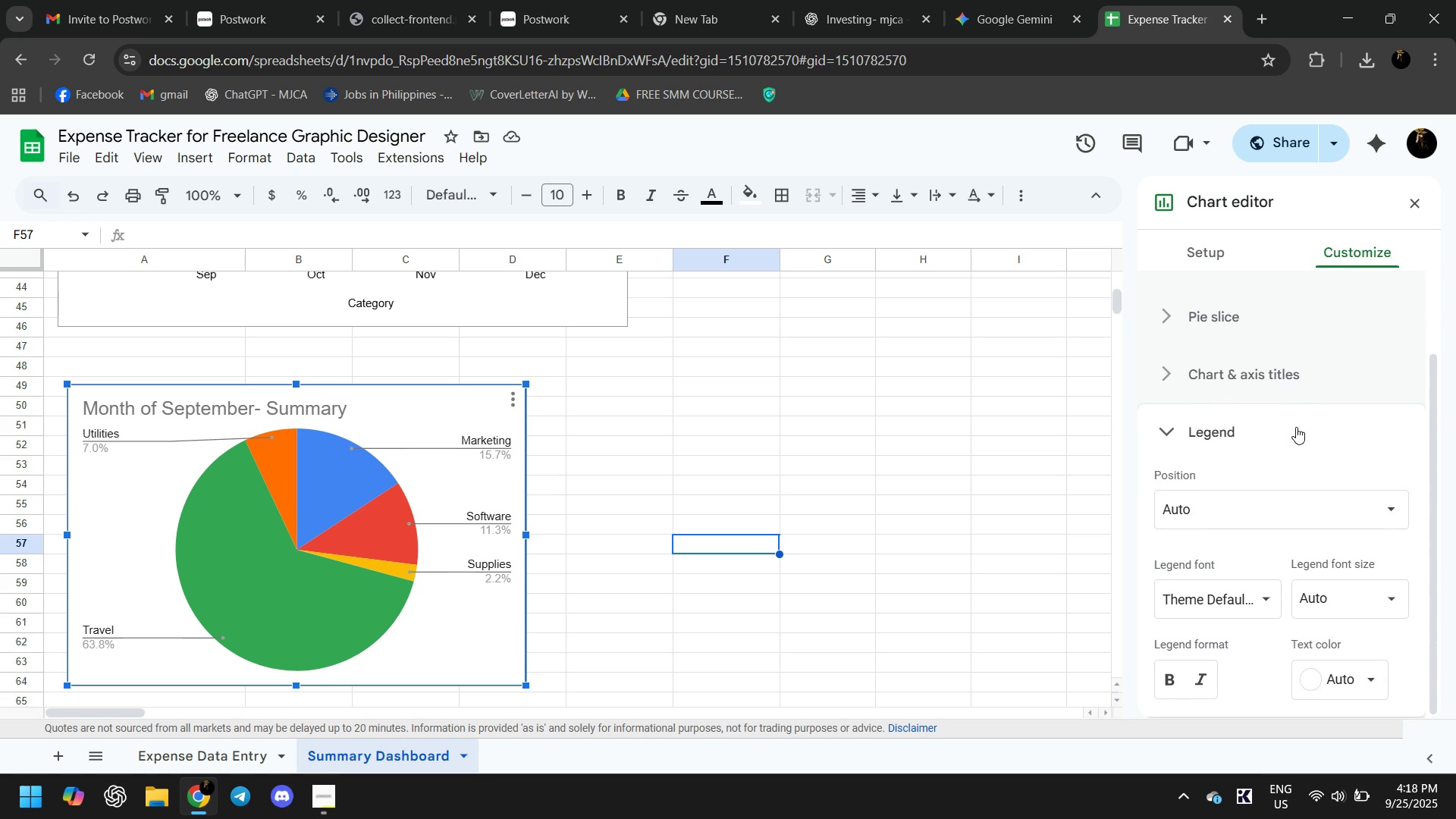 
scroll: coordinate [1269, 382], scroll_direction: up, amount: 11.0
 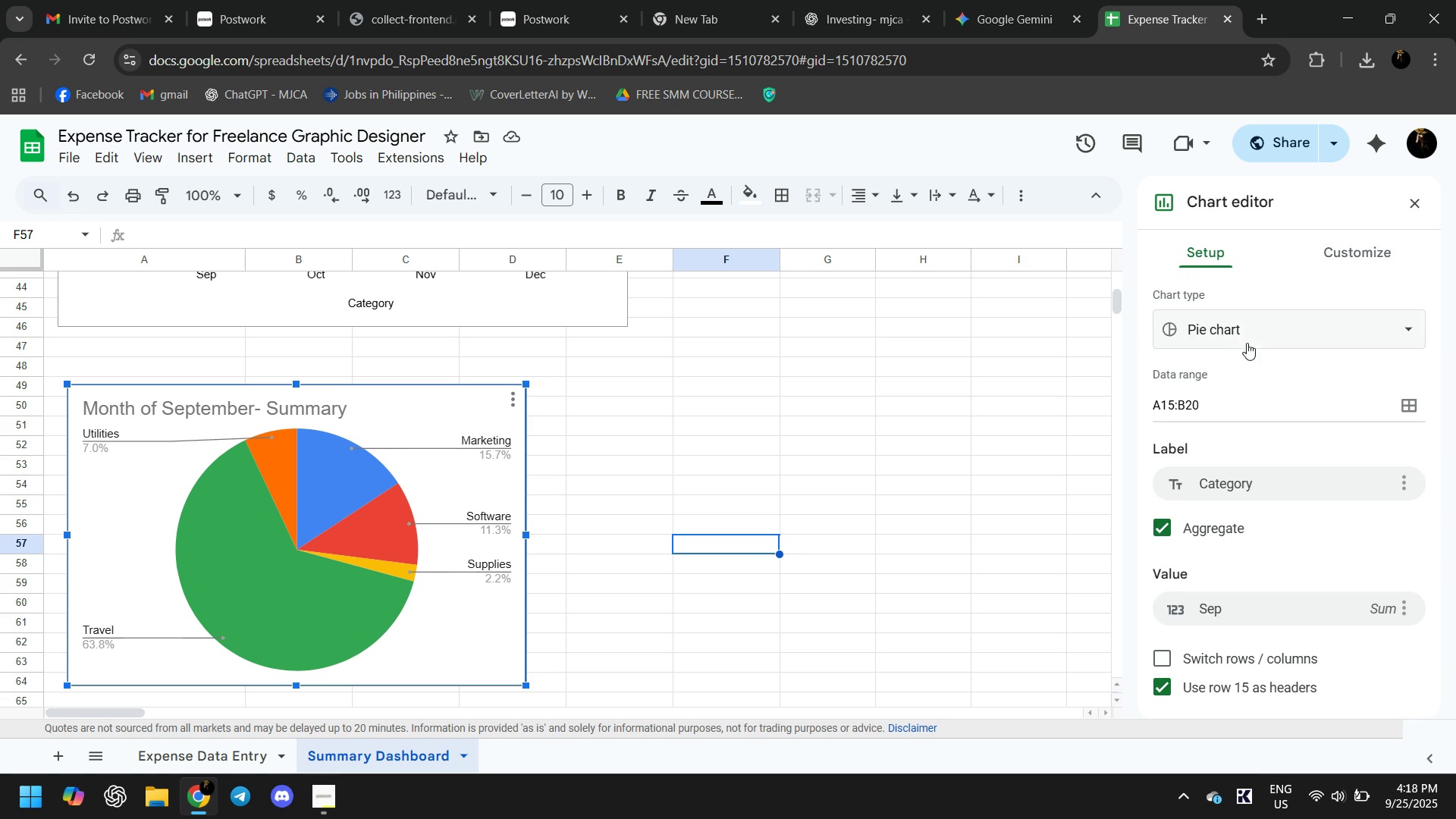 
scroll: coordinate [1272, 504], scroll_direction: down, amount: 4.0
 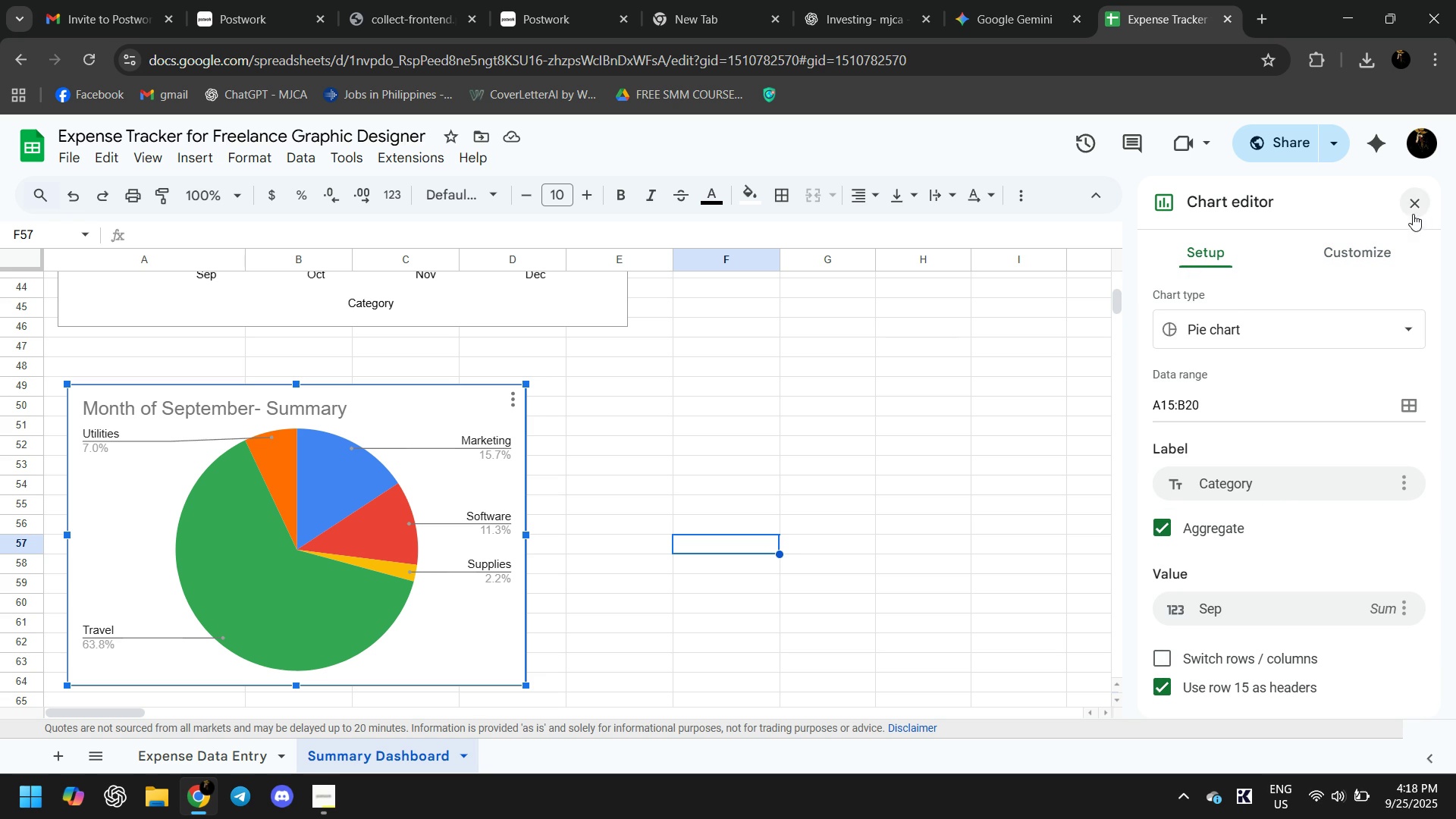 
double_click([719, 493])
 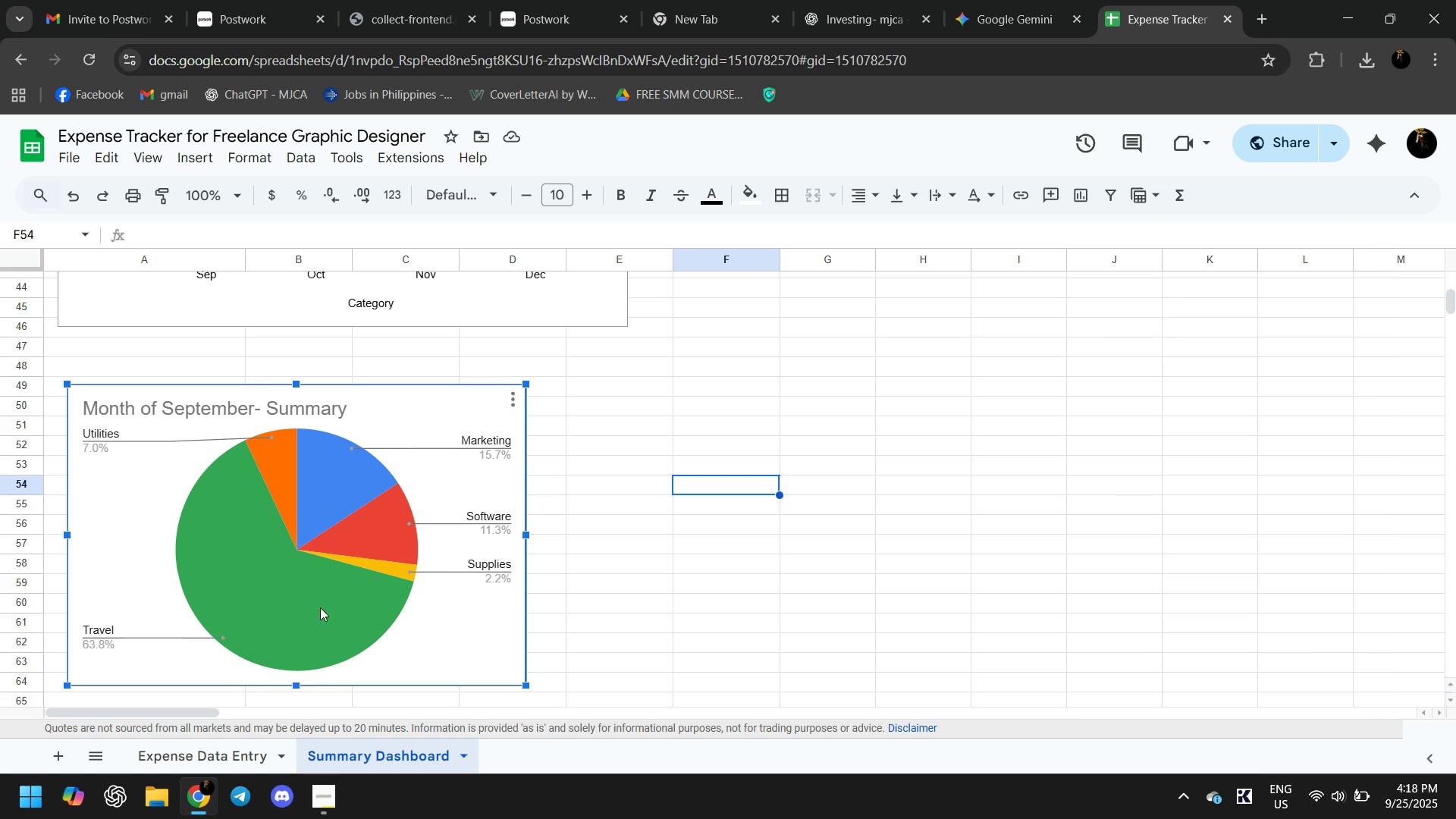 
left_click([318, 607])